 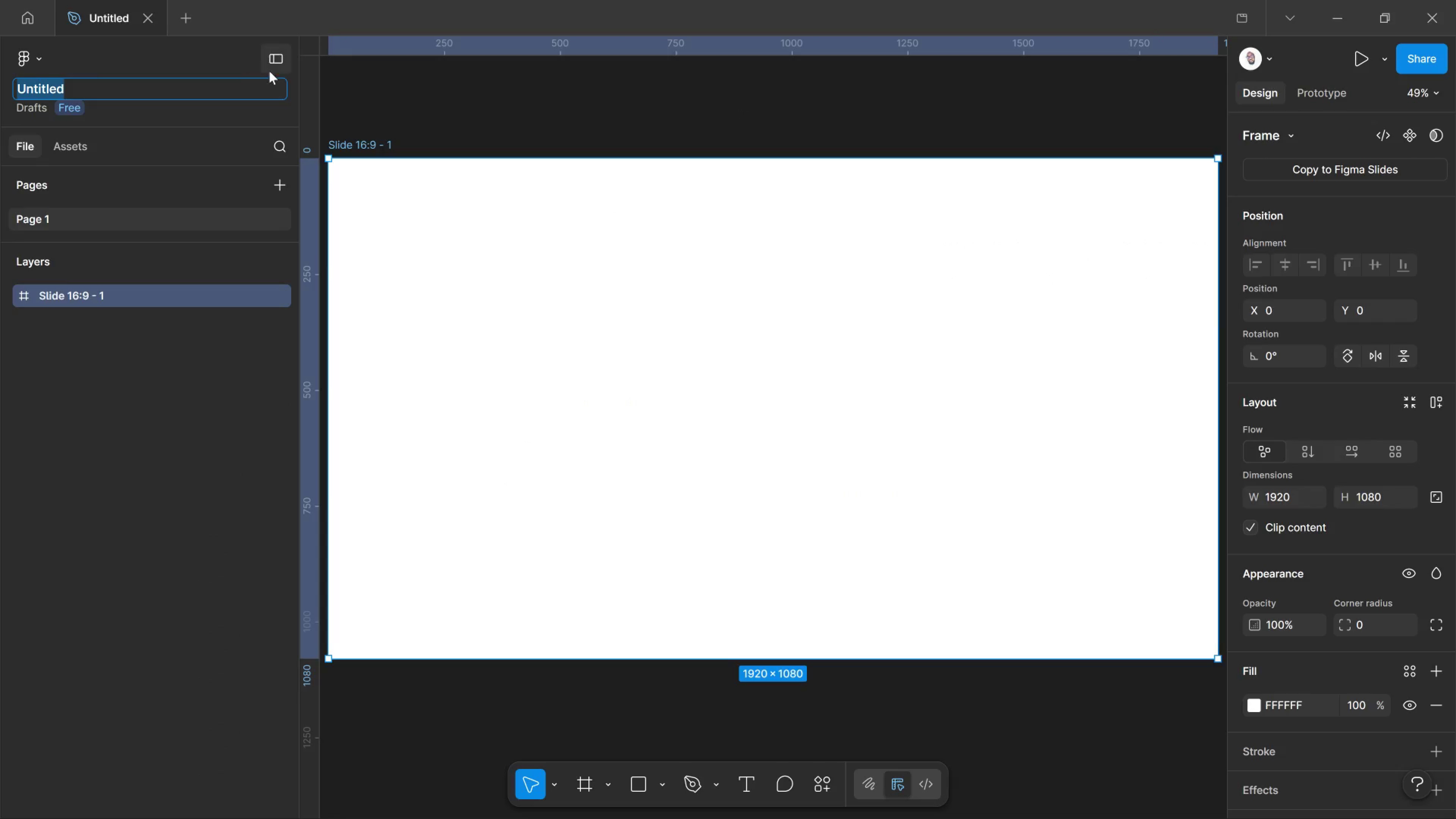 
key(Control+V)
 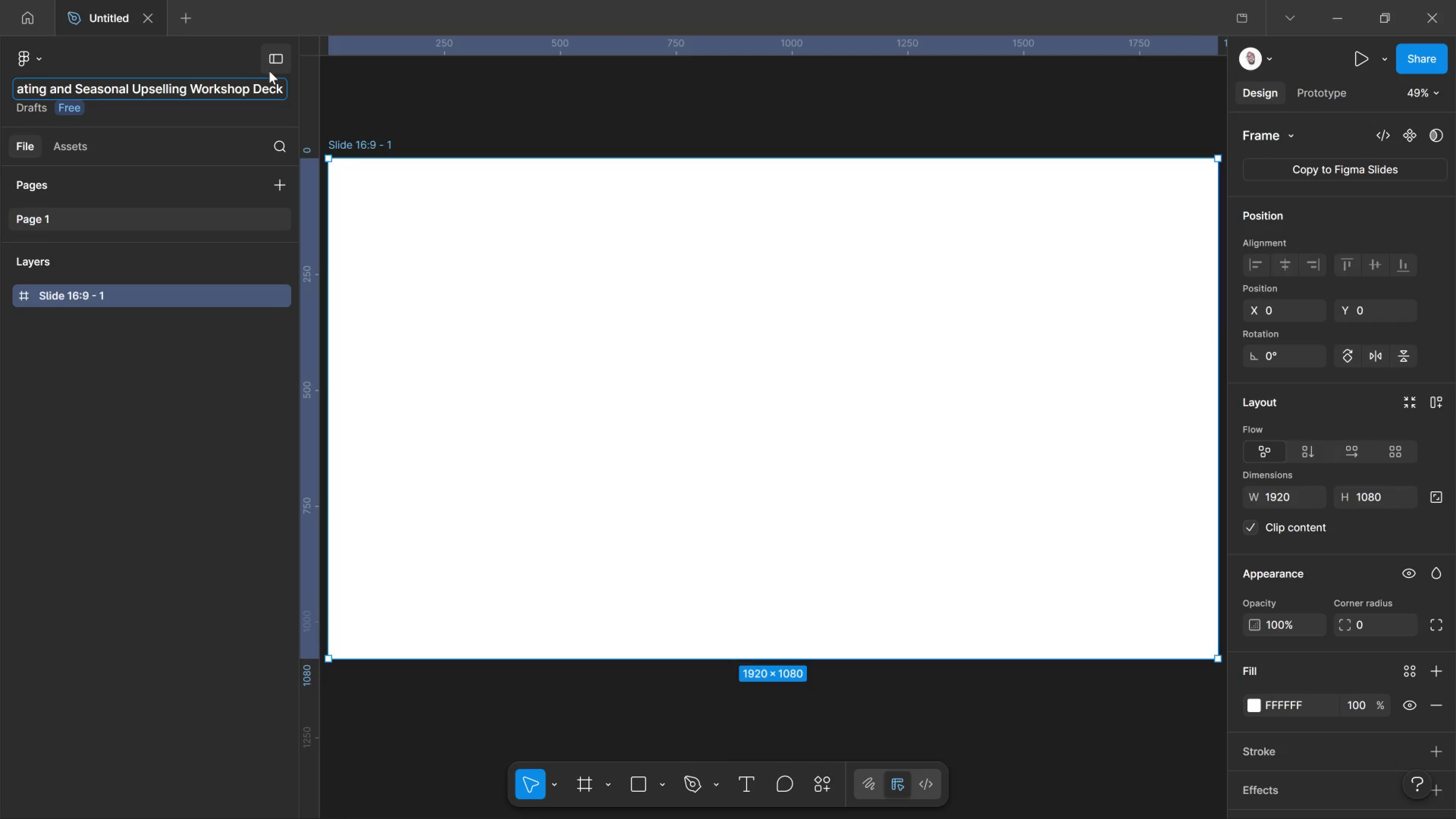 
key(Enter)
 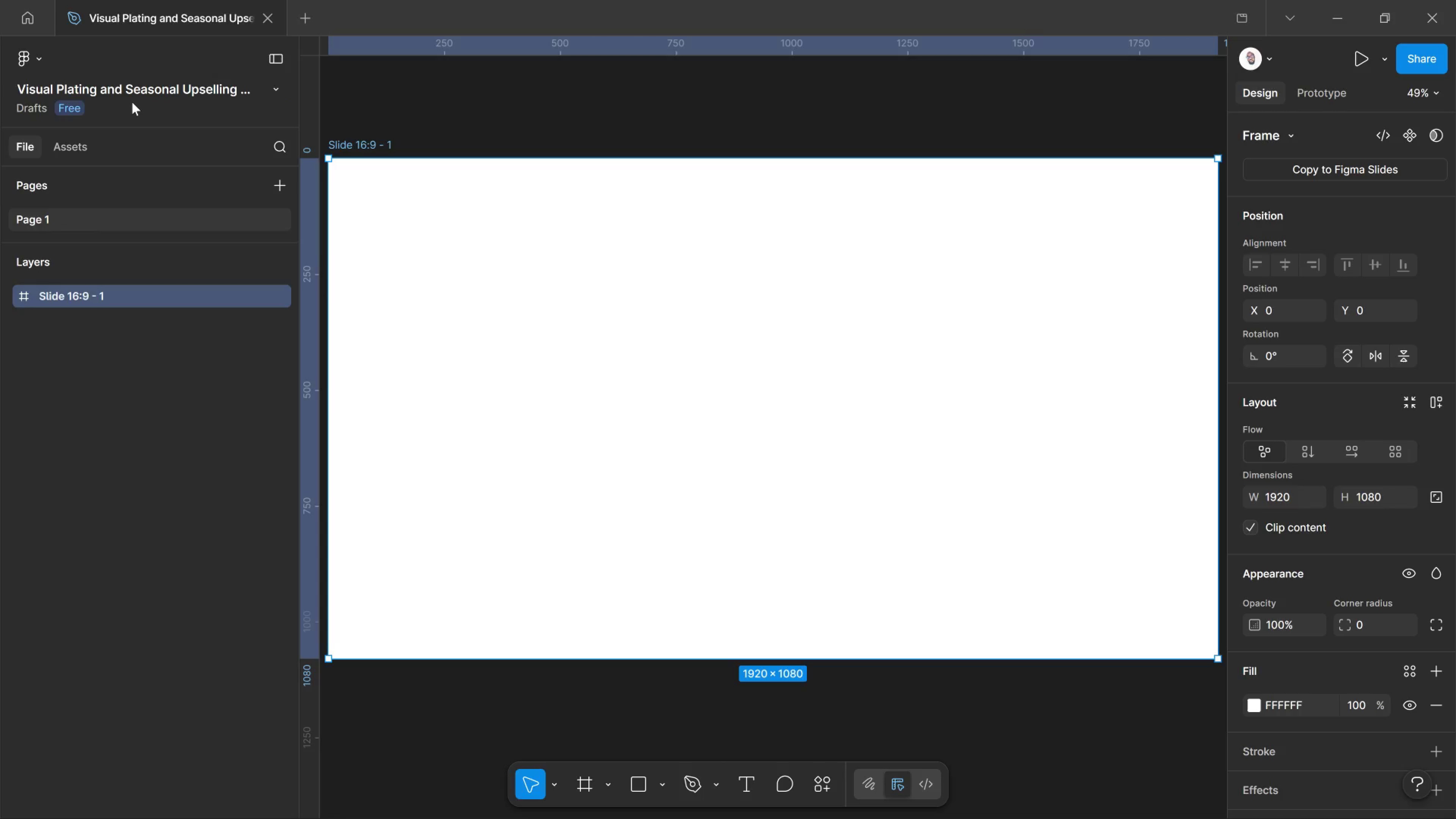 
mouse_move([138, 108])
 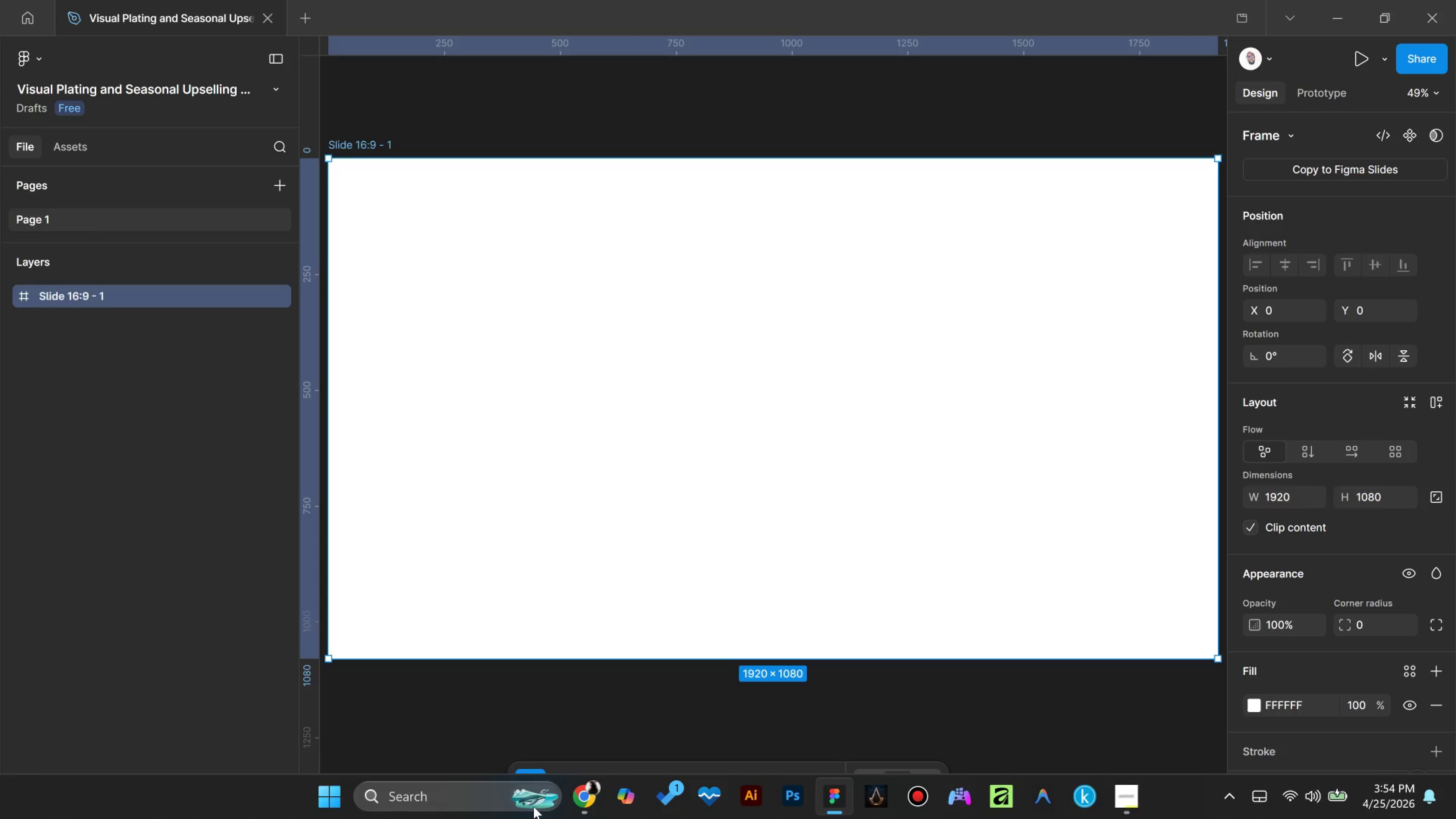 
left_click([566, 795])
 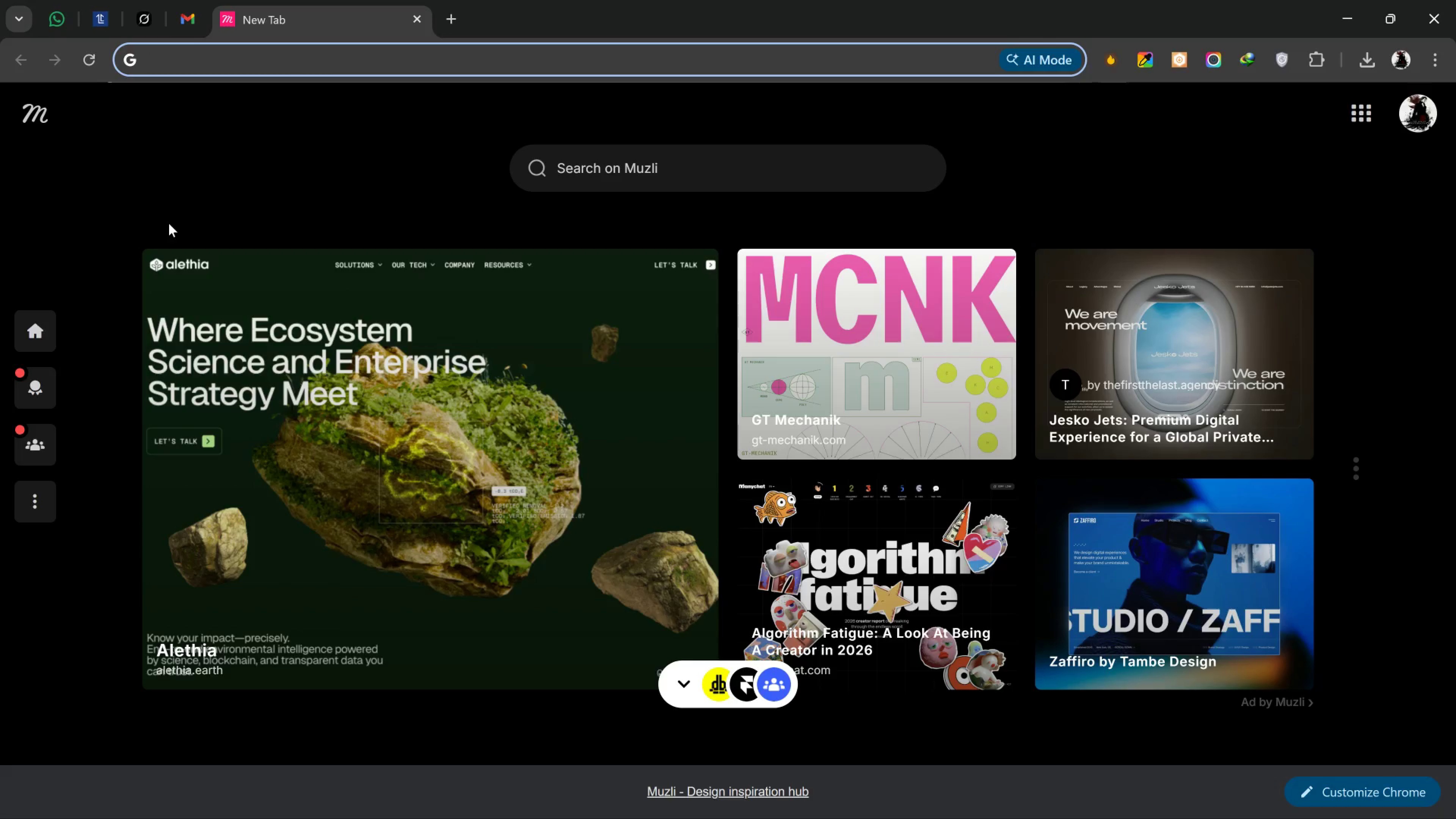 
wait(64.59)
 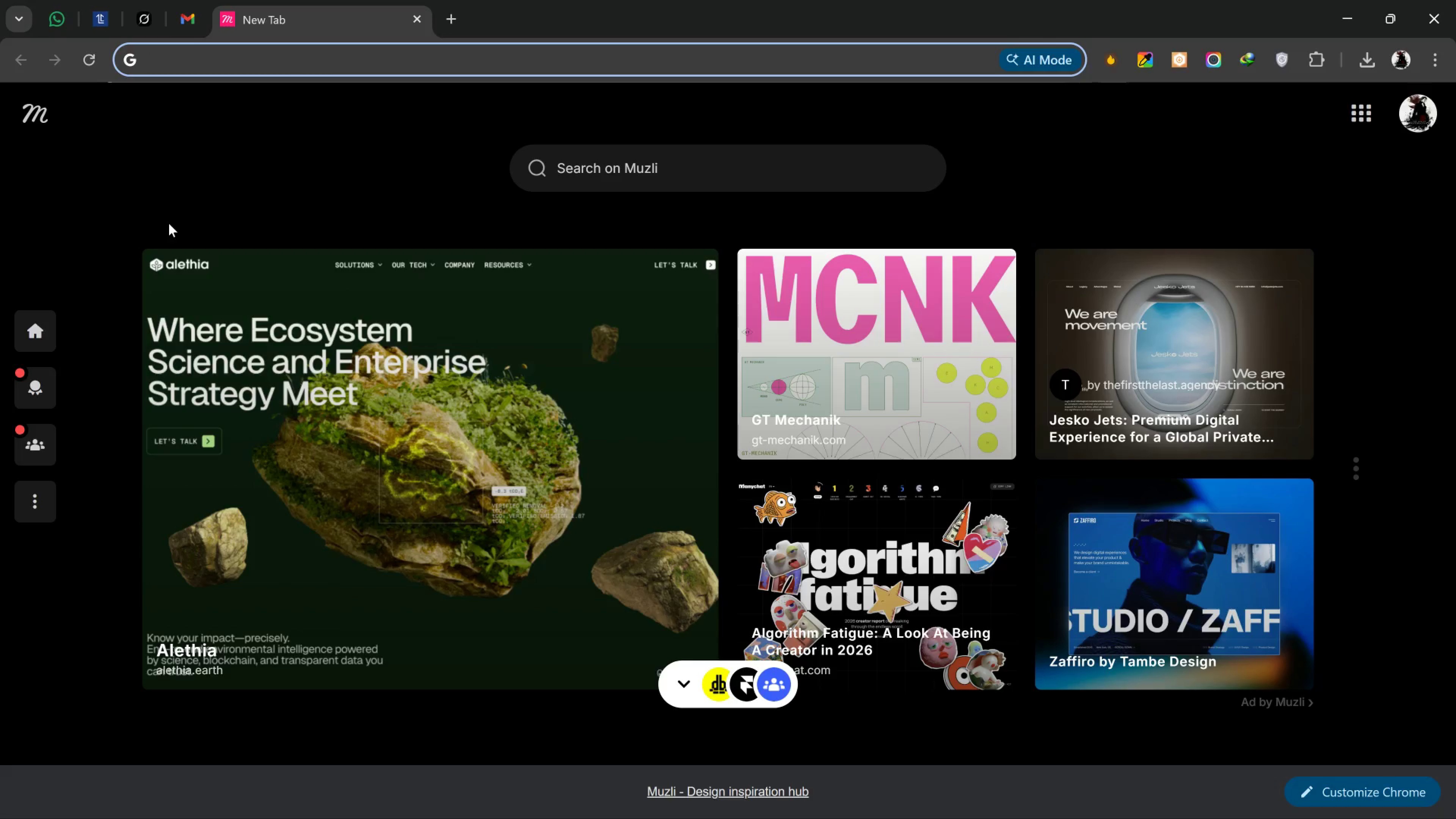 
left_click([195, 16])
 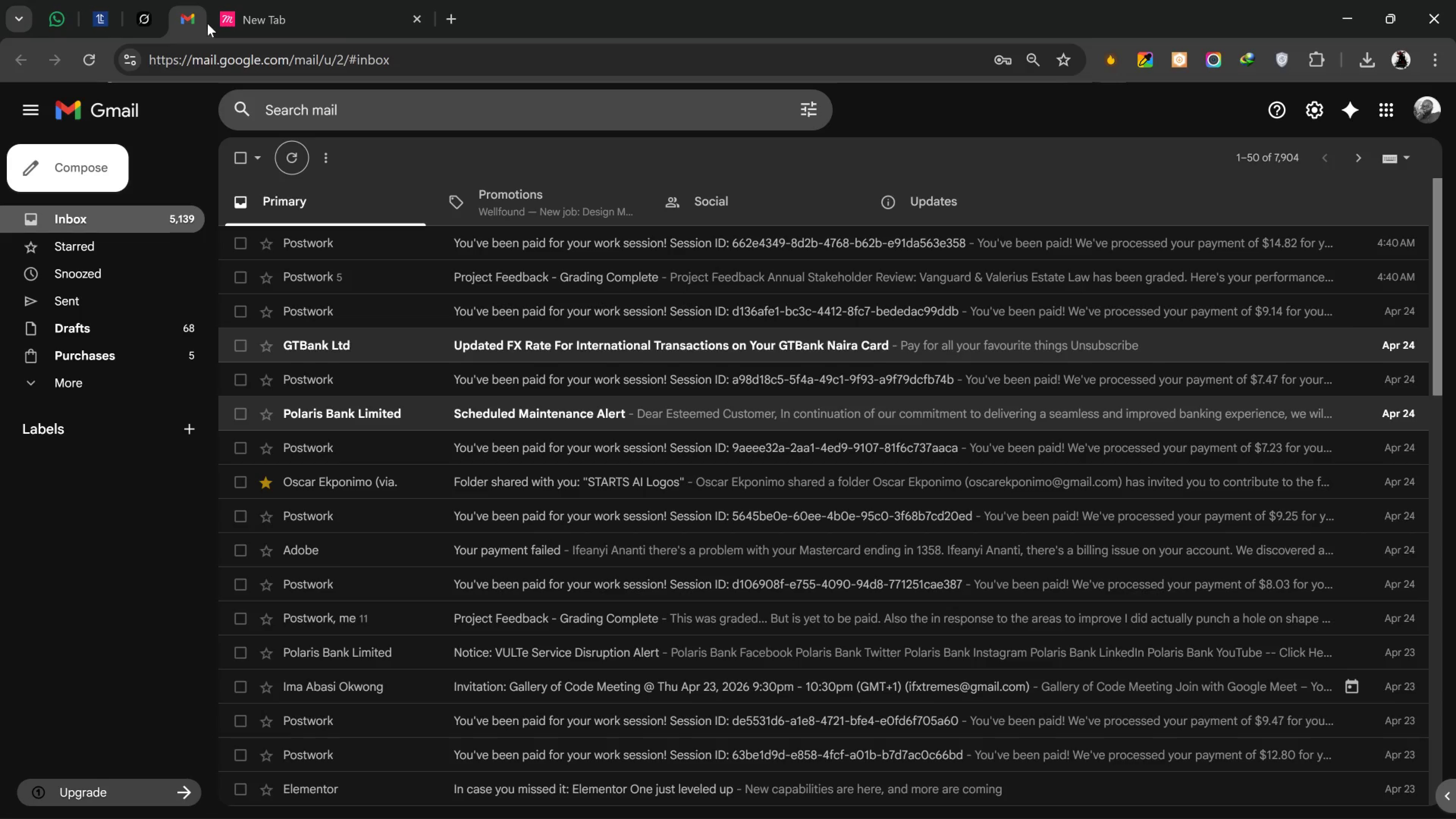 
left_click([333, 56])
 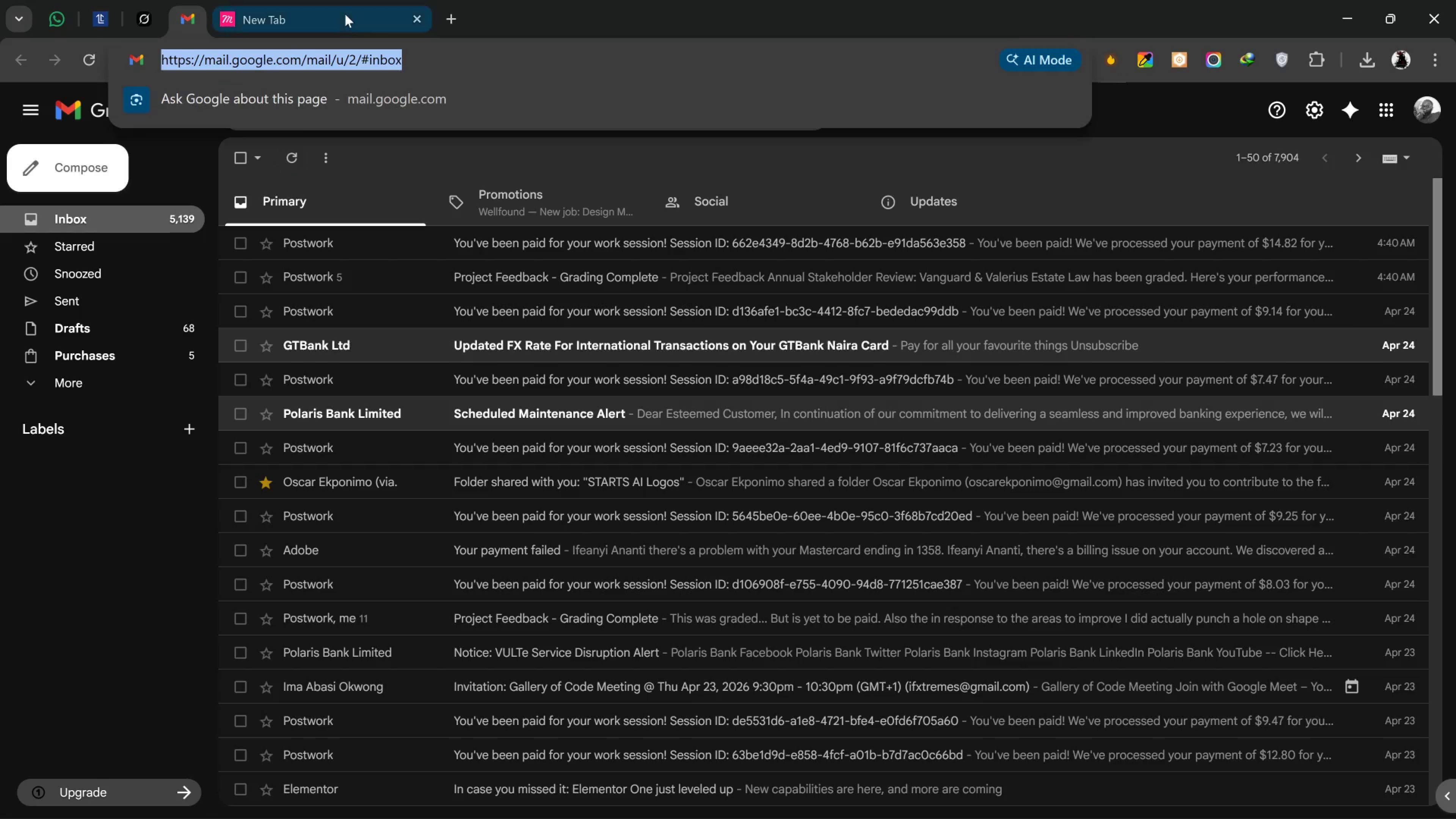 
left_click([345, 14])
 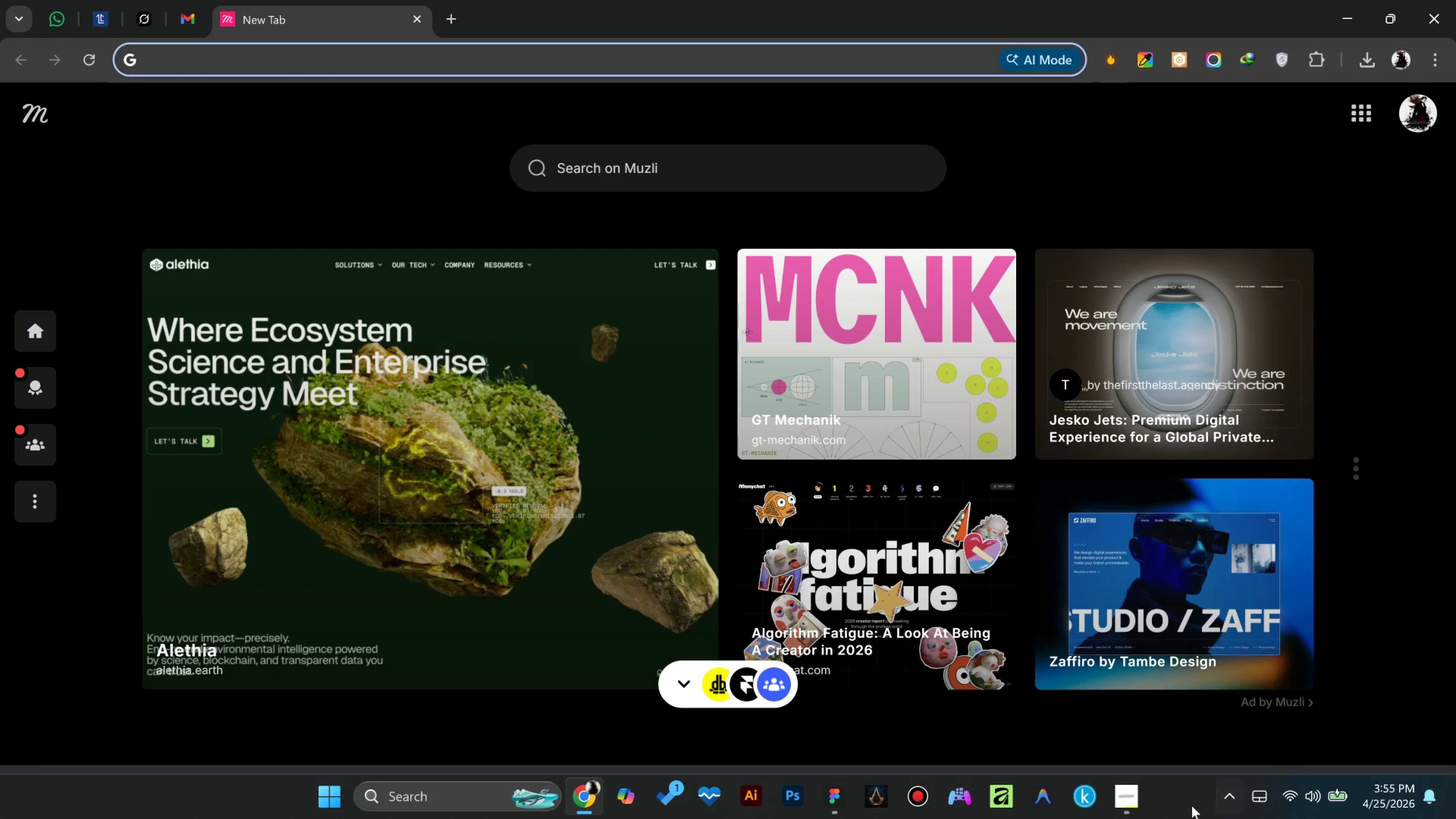 
left_click([1129, 800])